 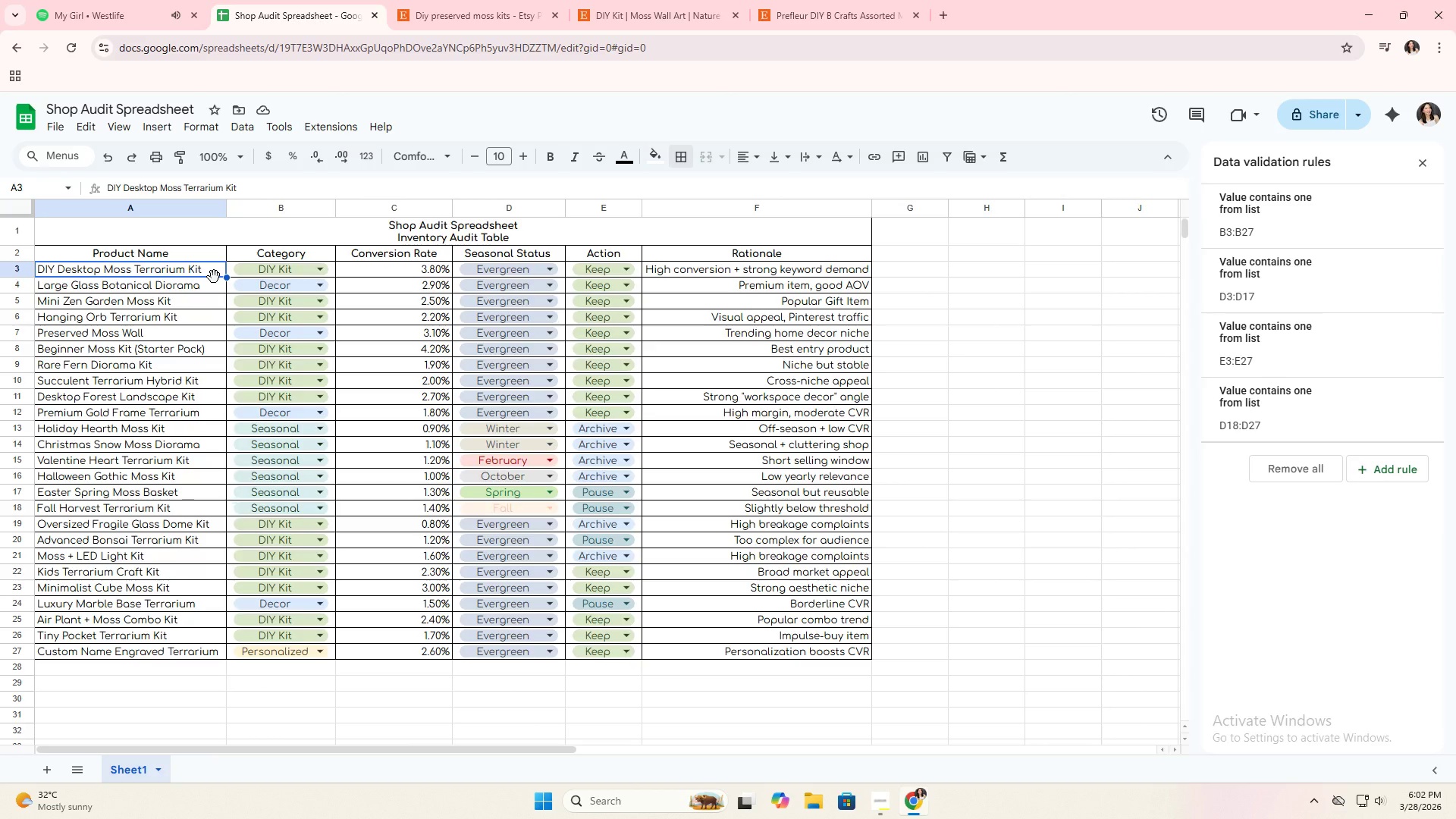 
key(ArrowDown)
 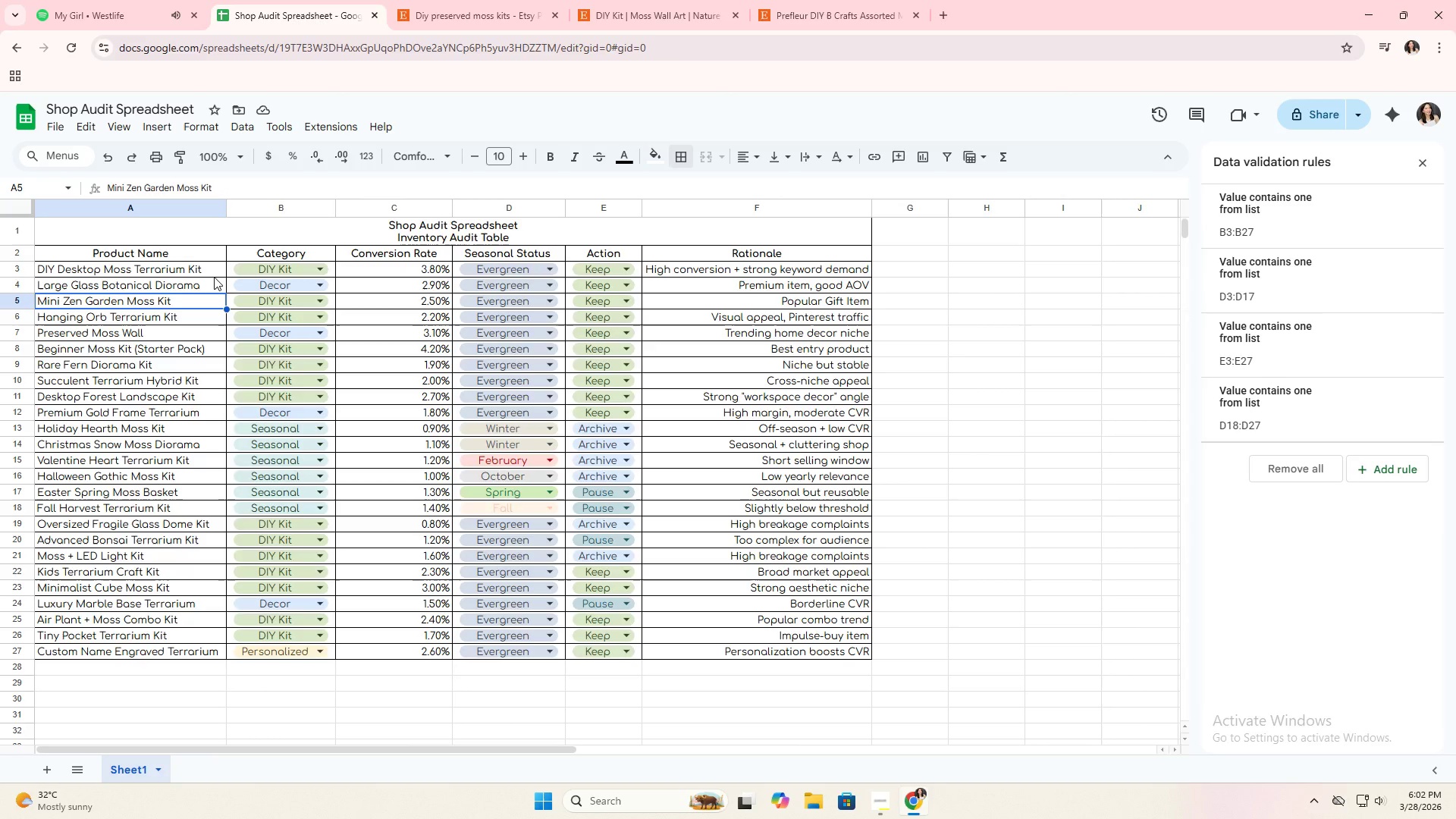 
key(ArrowDown)
 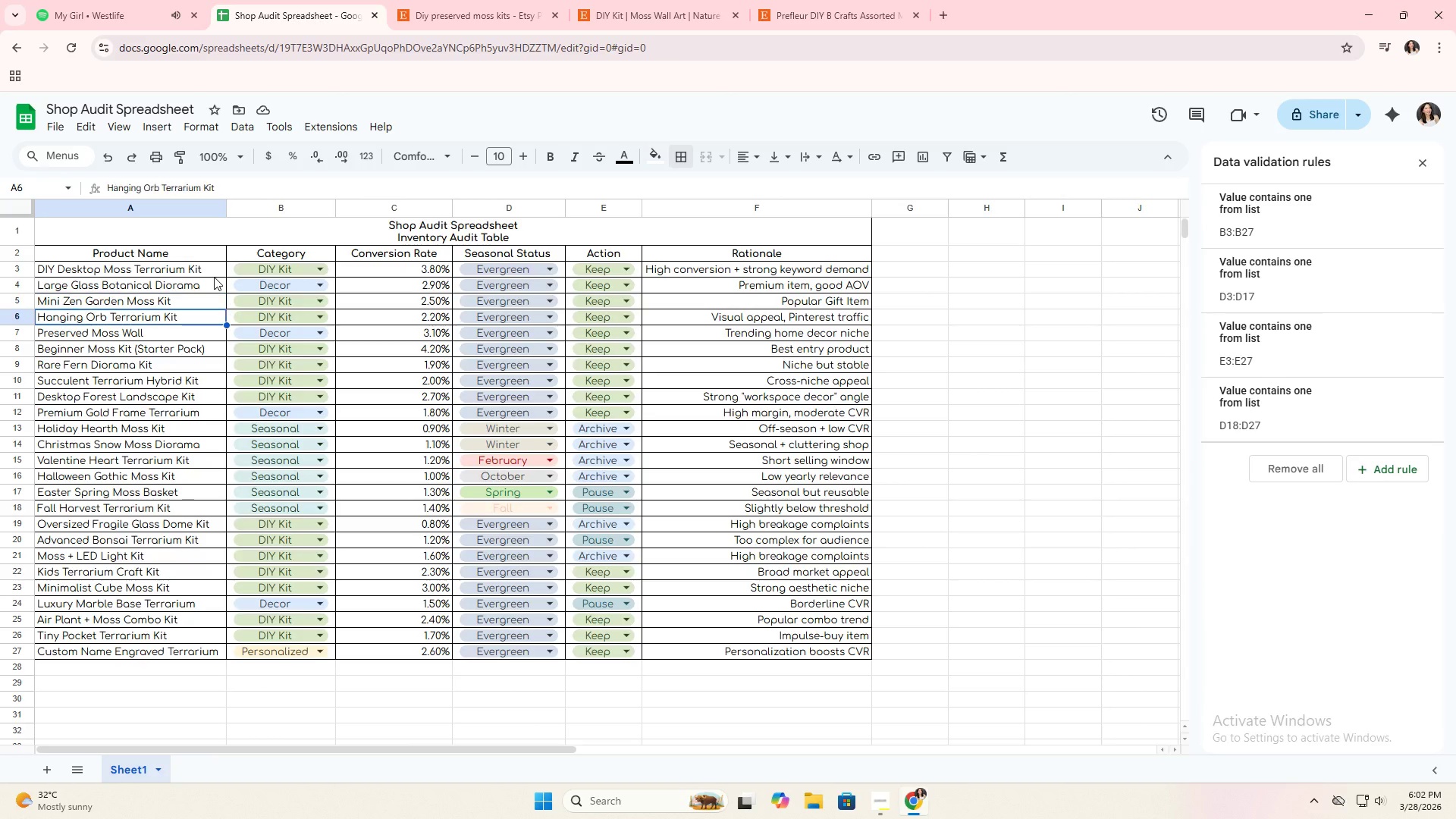 
key(ArrowDown)
 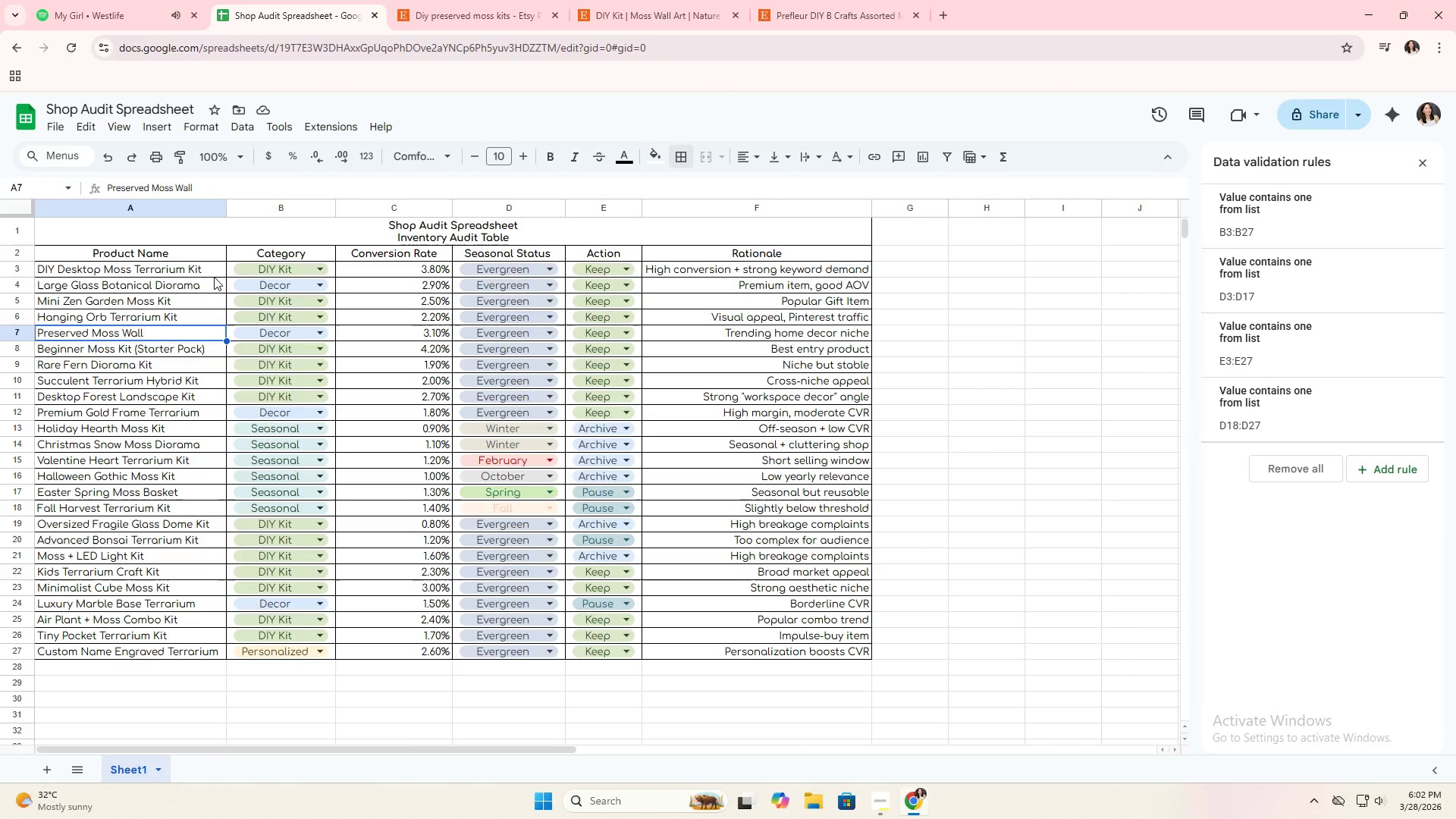 
key(ArrowDown)
 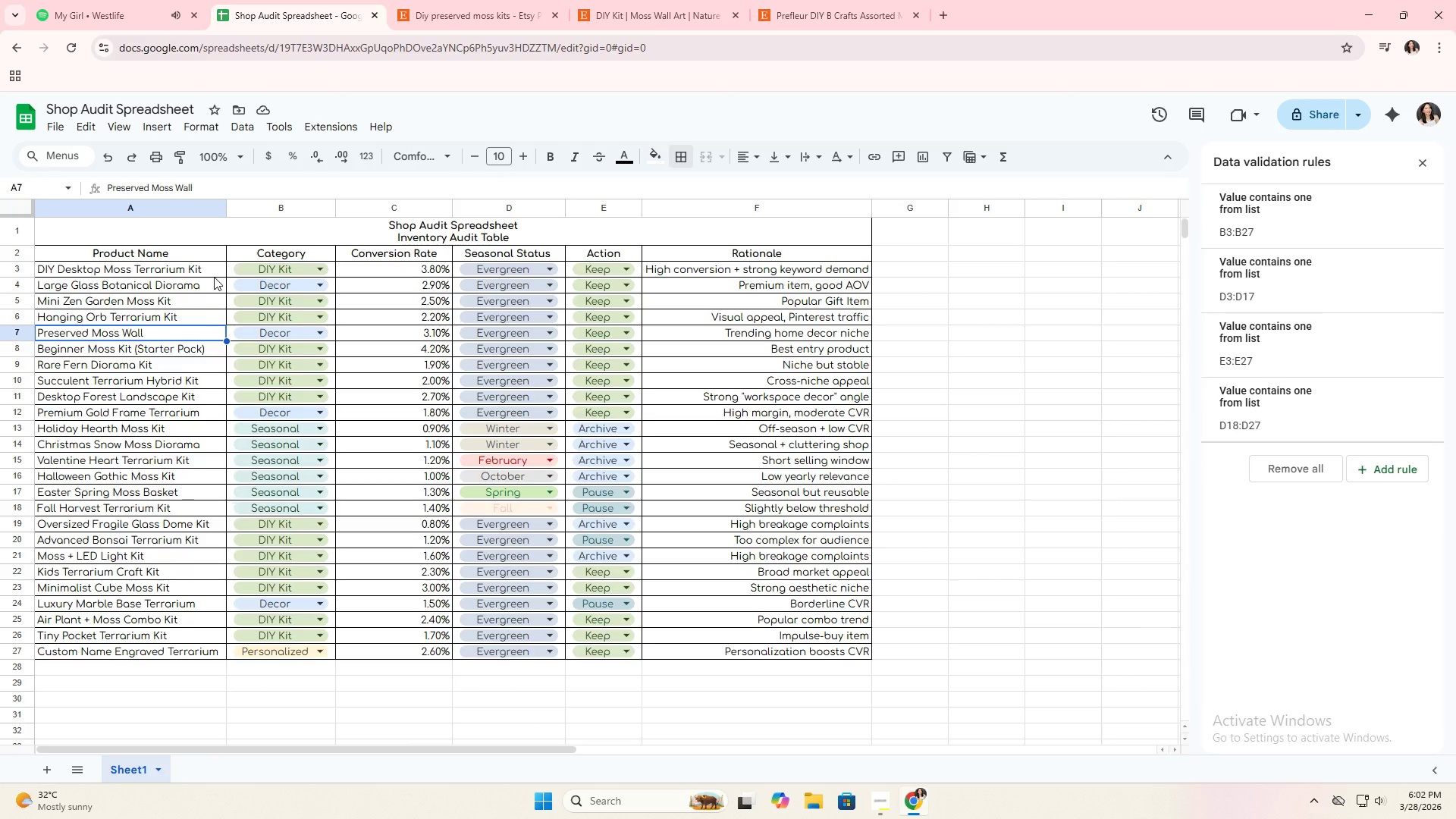 
key(ArrowDown)
 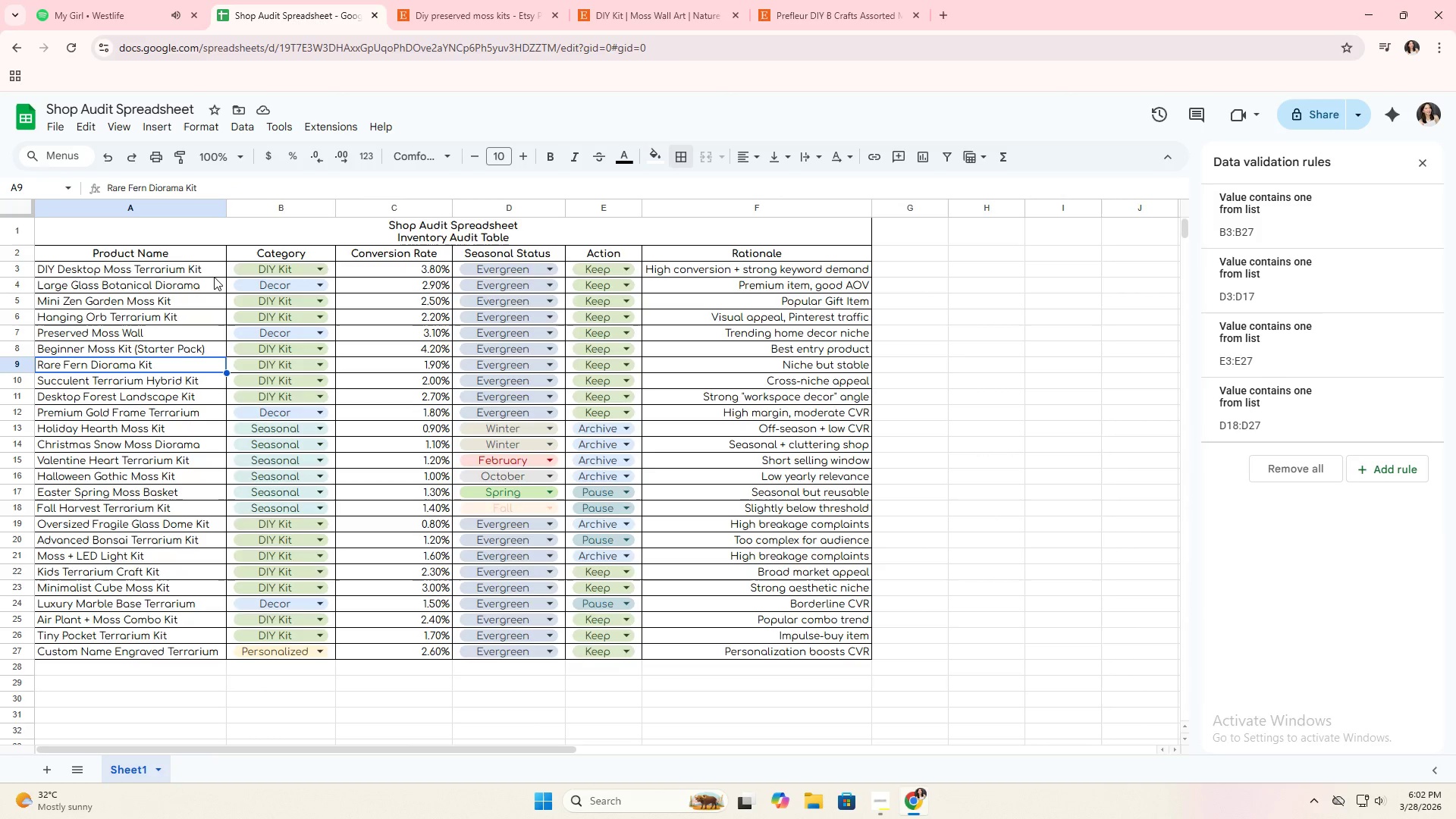 
key(ArrowDown)
 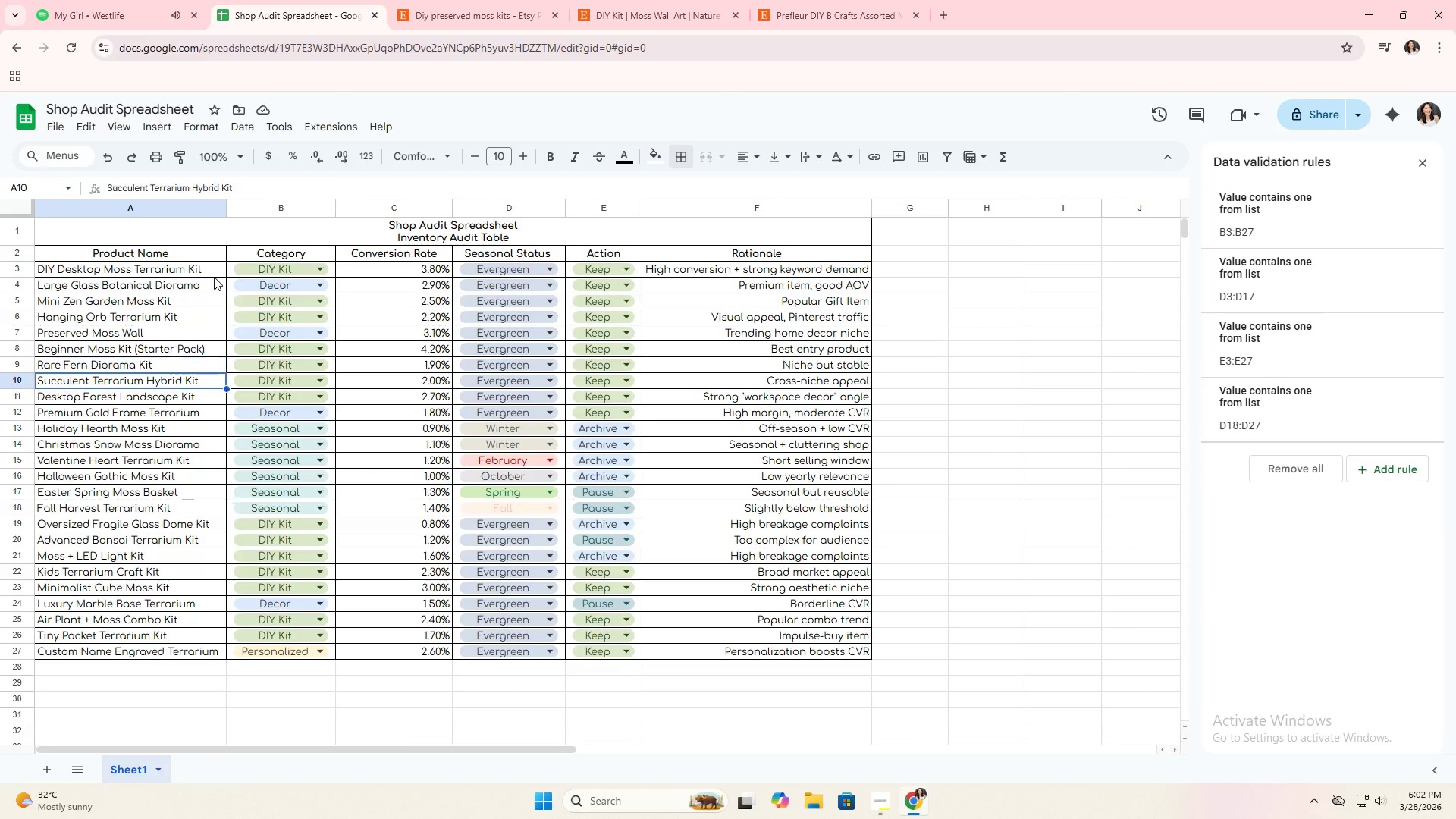 
key(ArrowDown)
 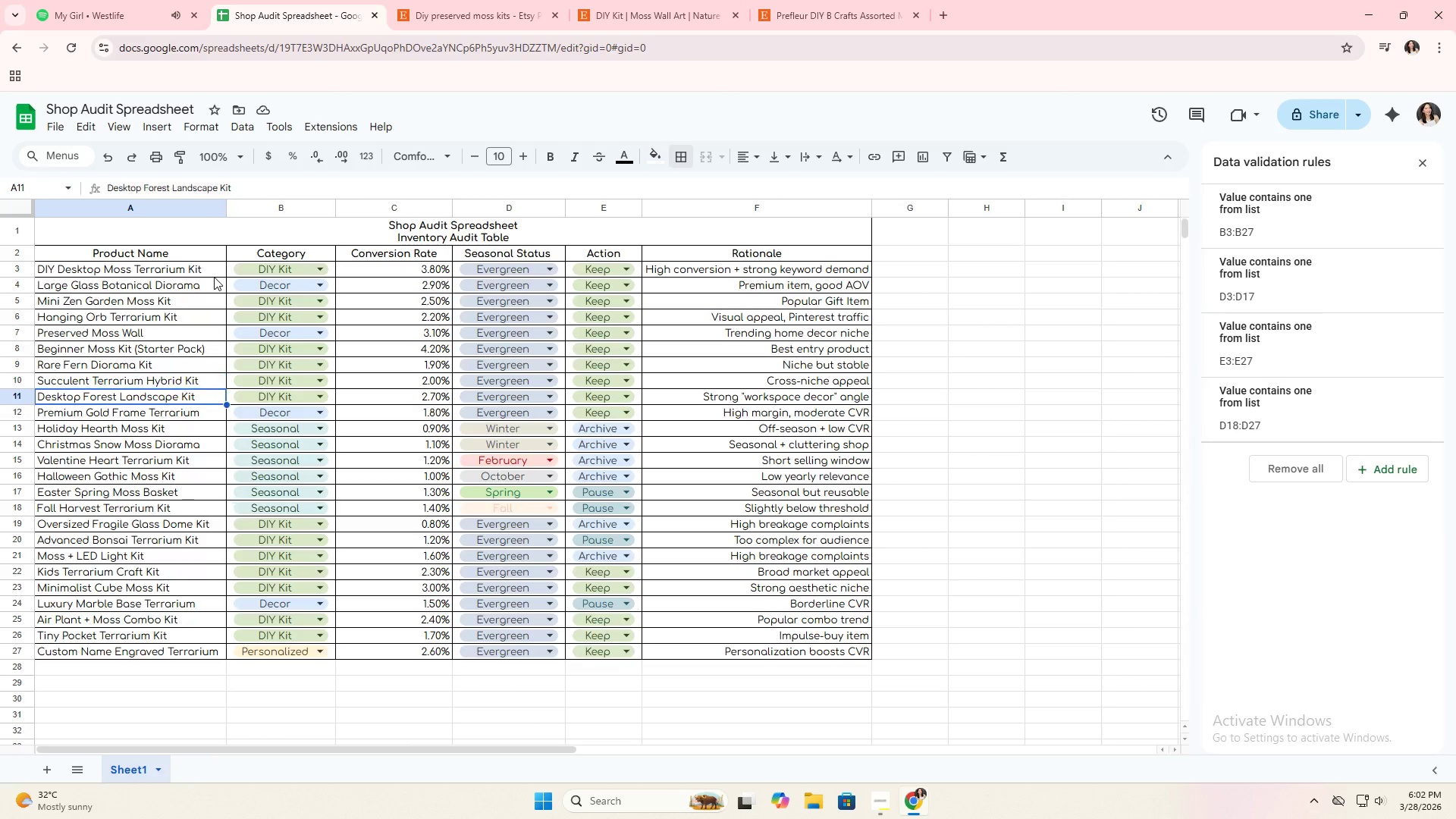 
key(ArrowDown)
 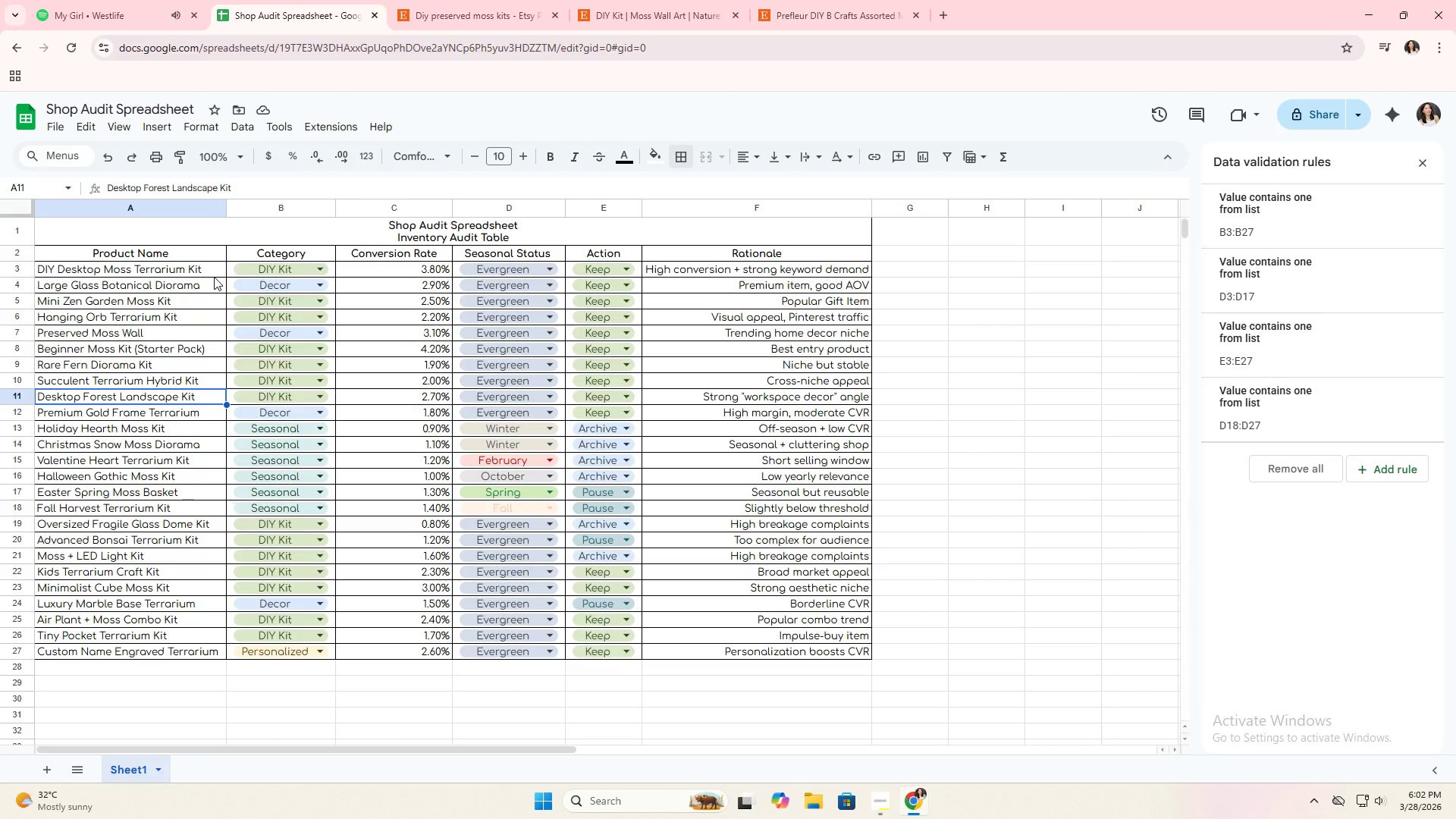 
key(ArrowDown)
 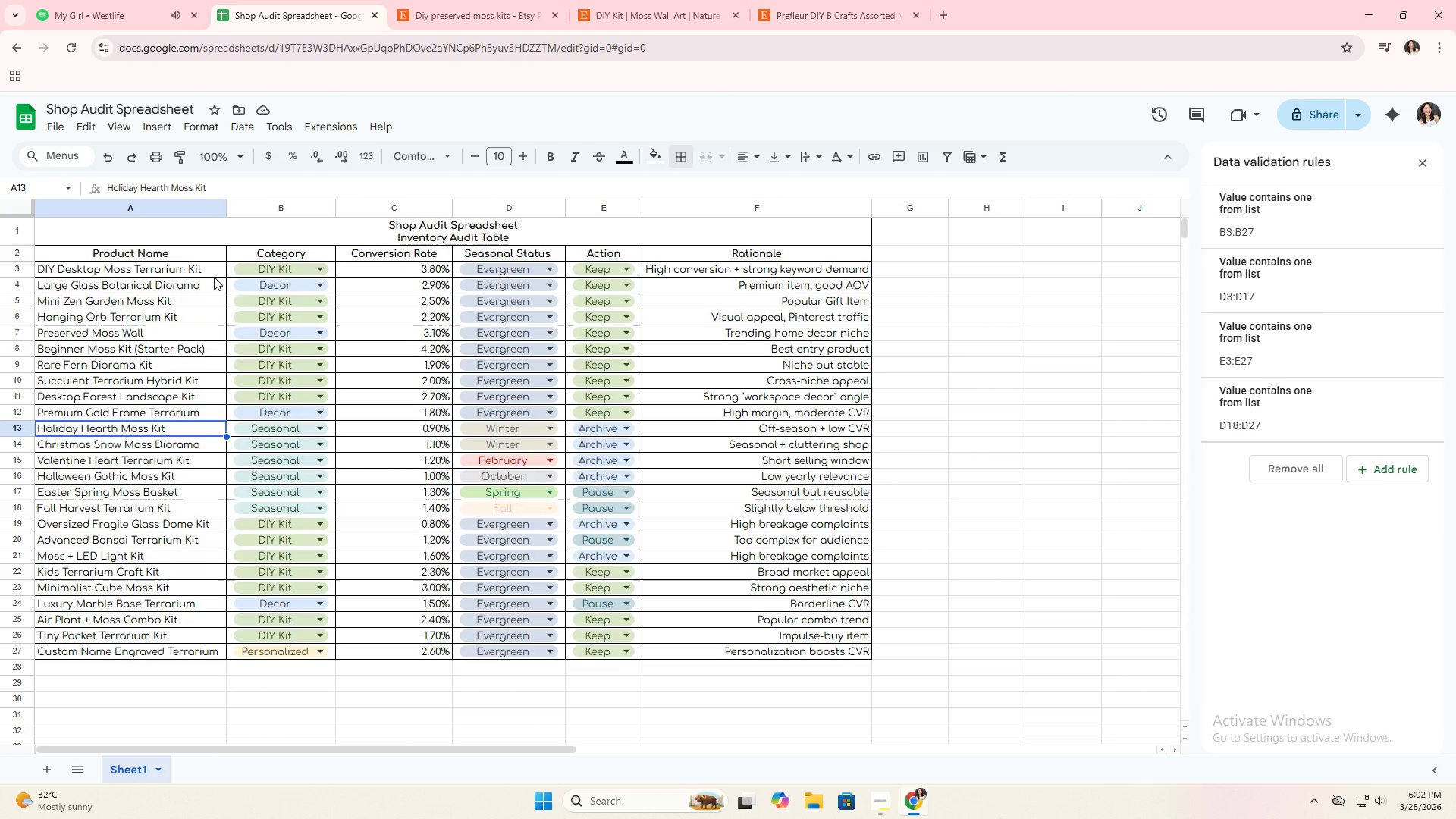 
key(ArrowDown)
 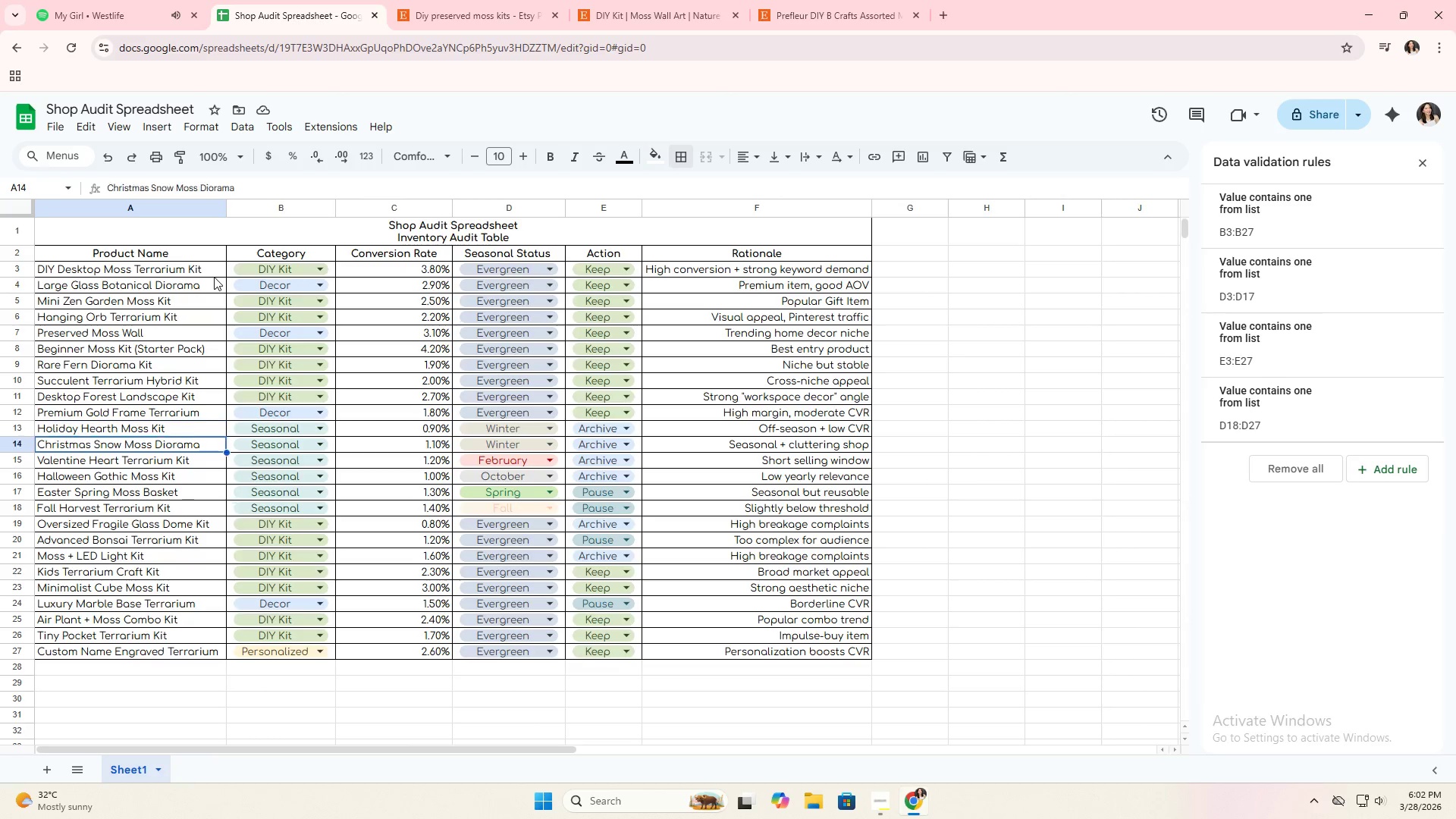 
key(ArrowDown)
 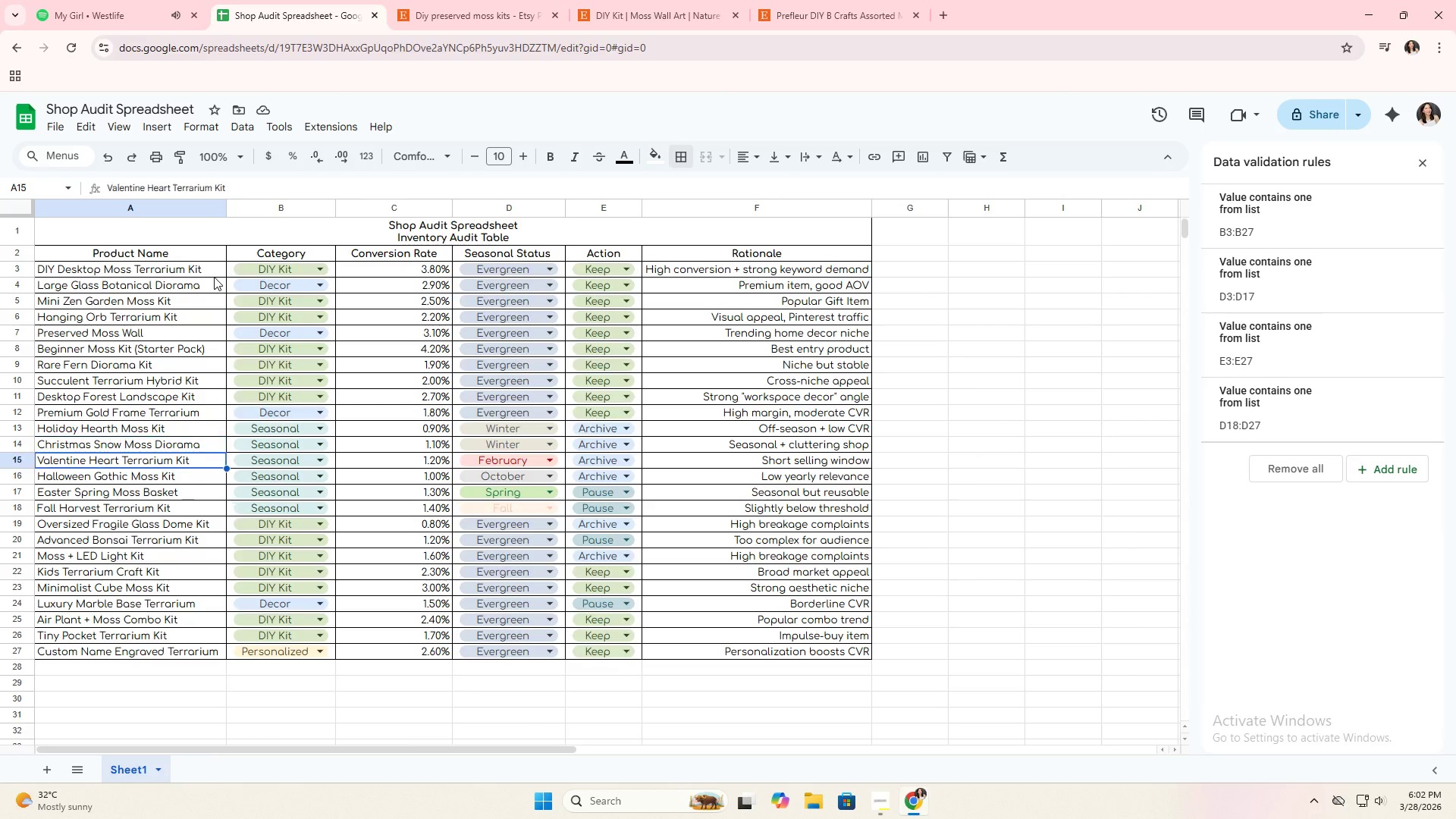 
key(ArrowDown)
 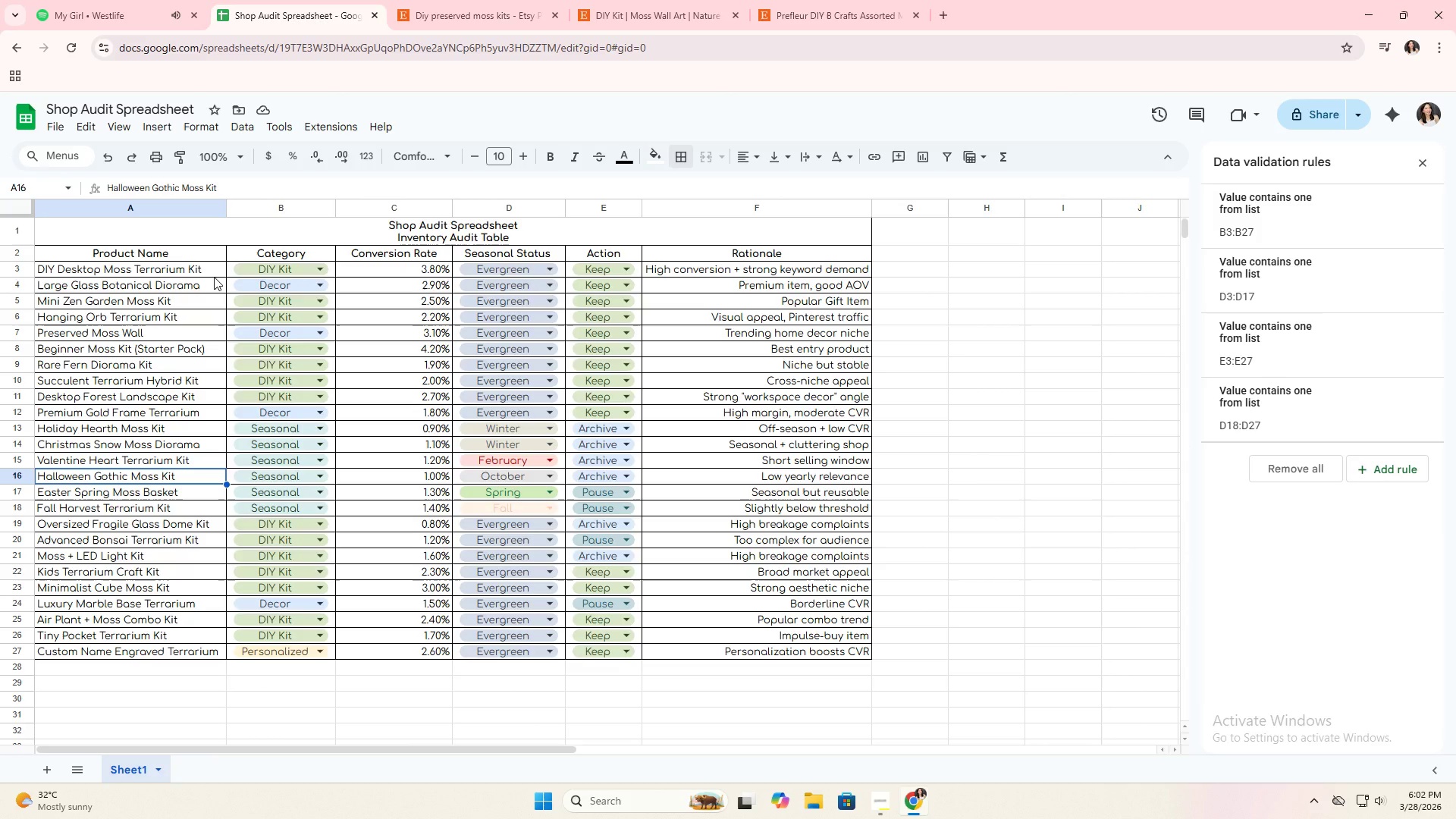 
key(ArrowDown)
 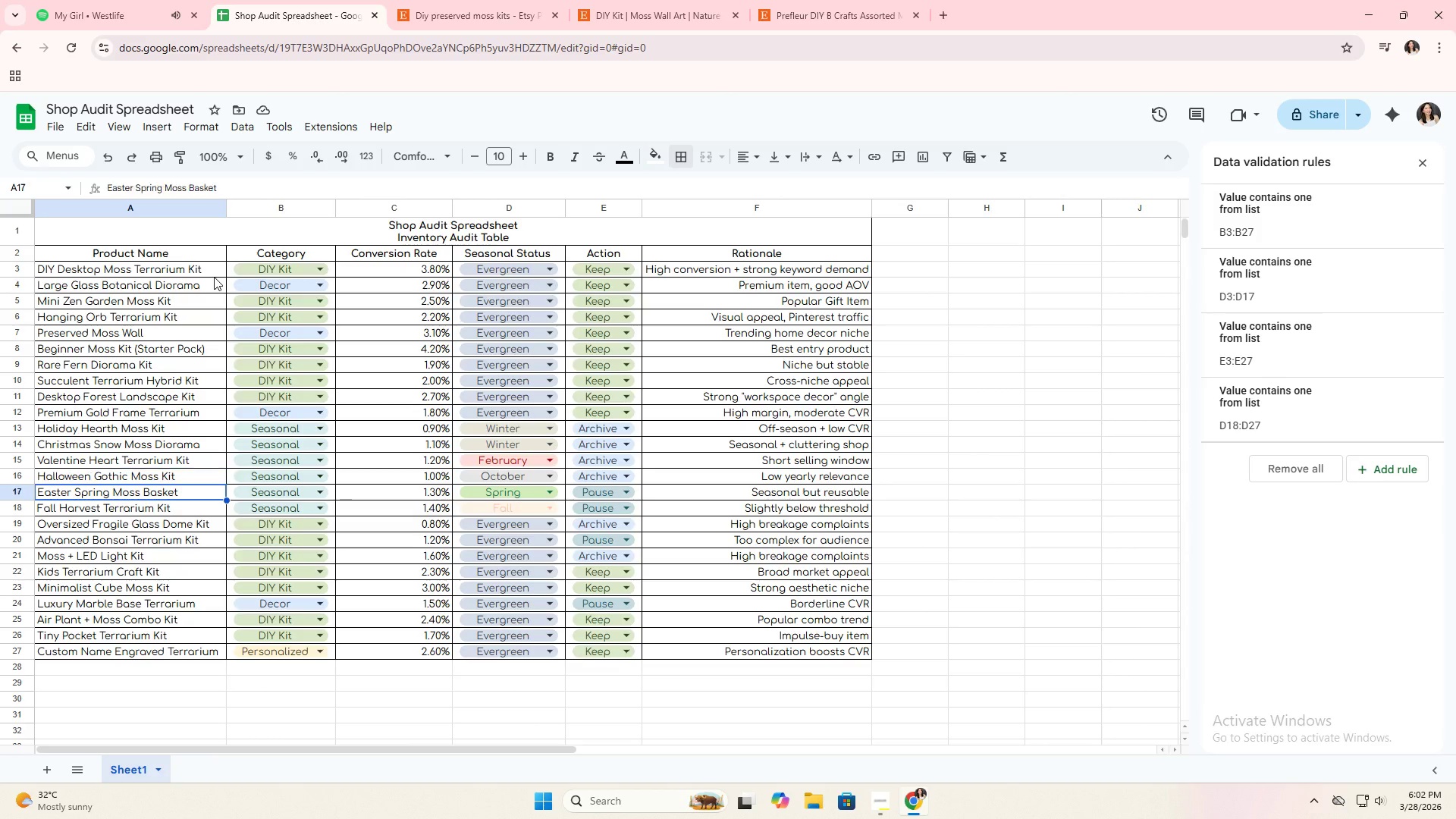 
key(ArrowDown)
 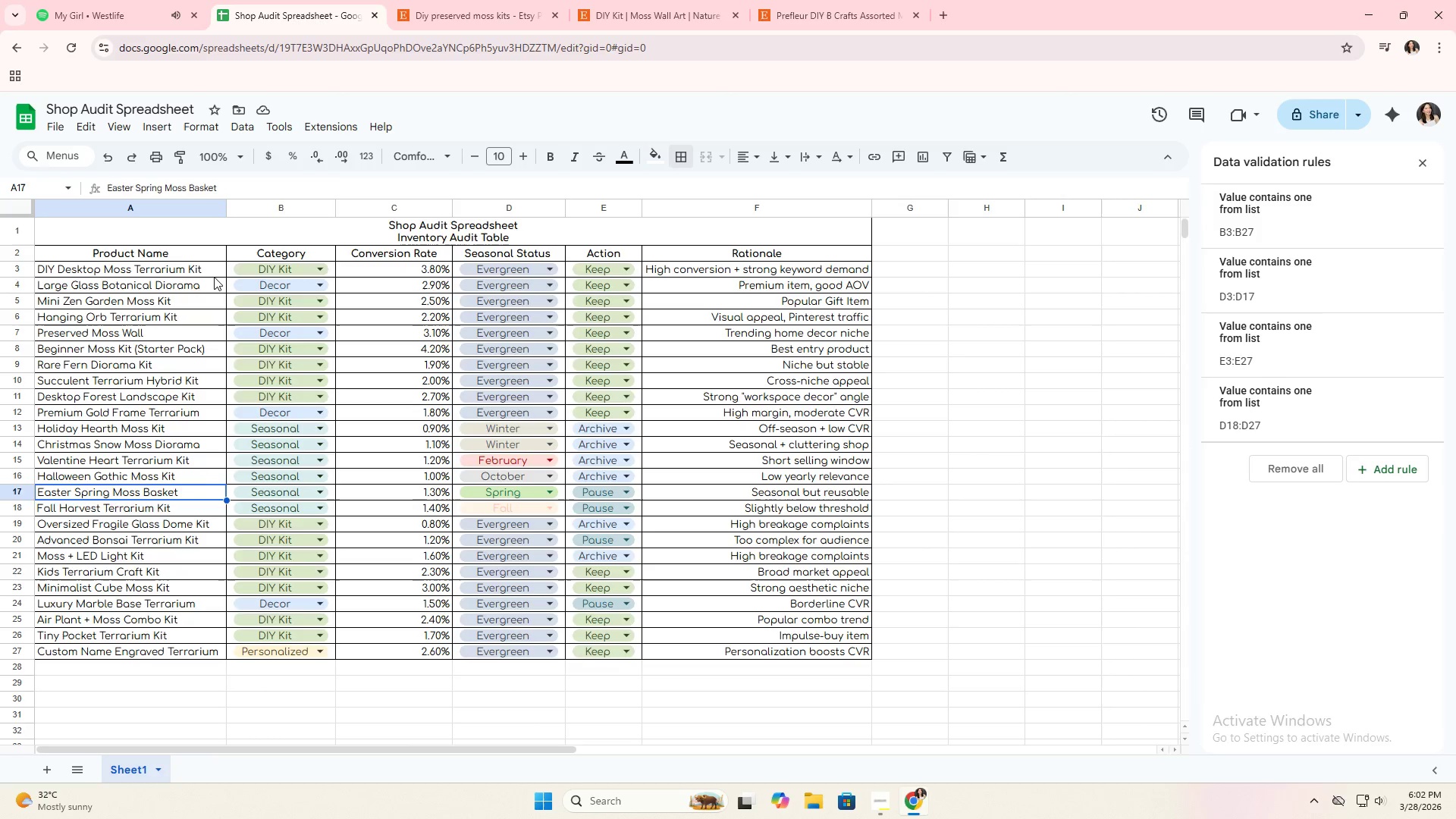 
key(ArrowDown)
 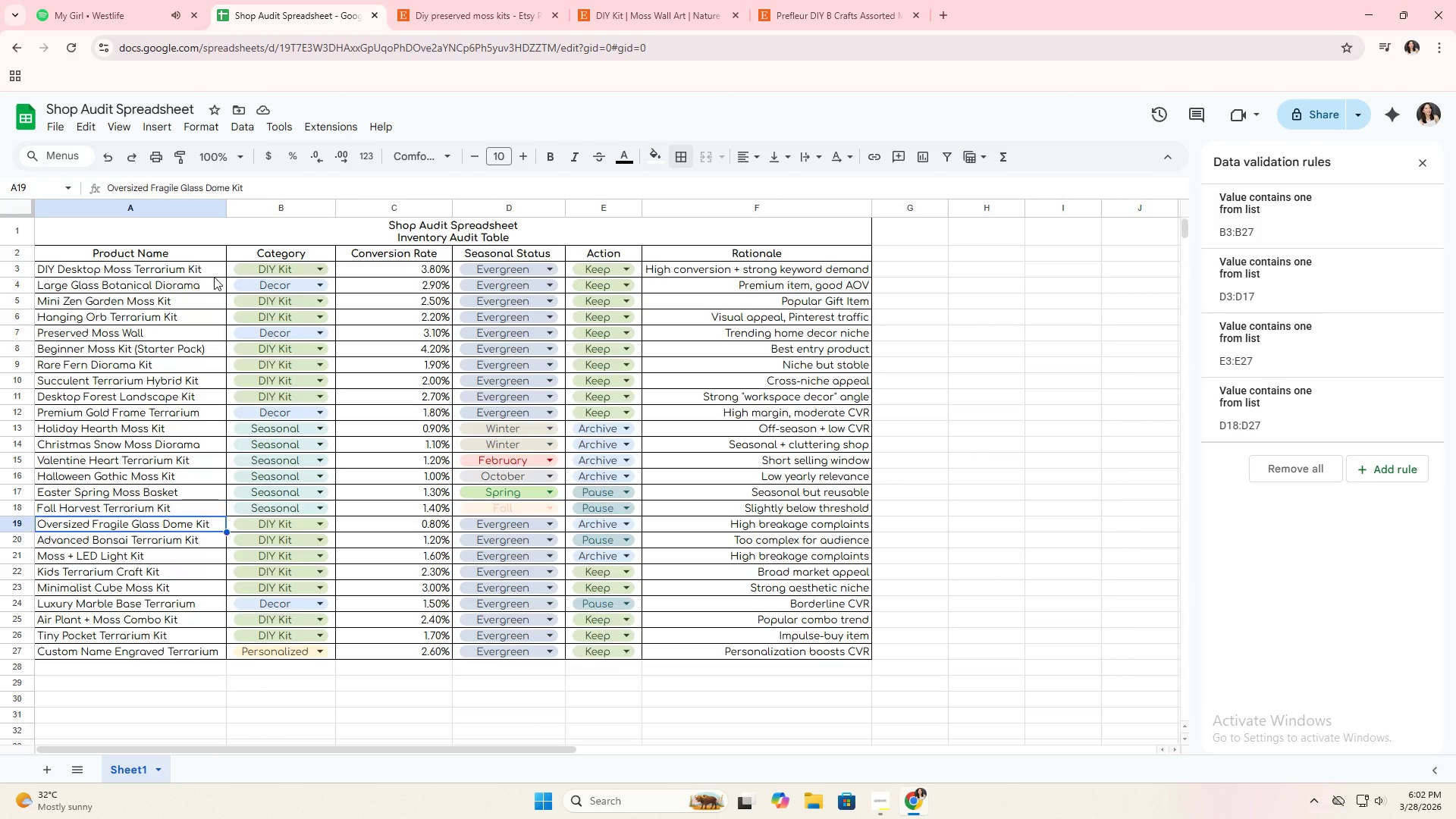 
key(ArrowDown)
 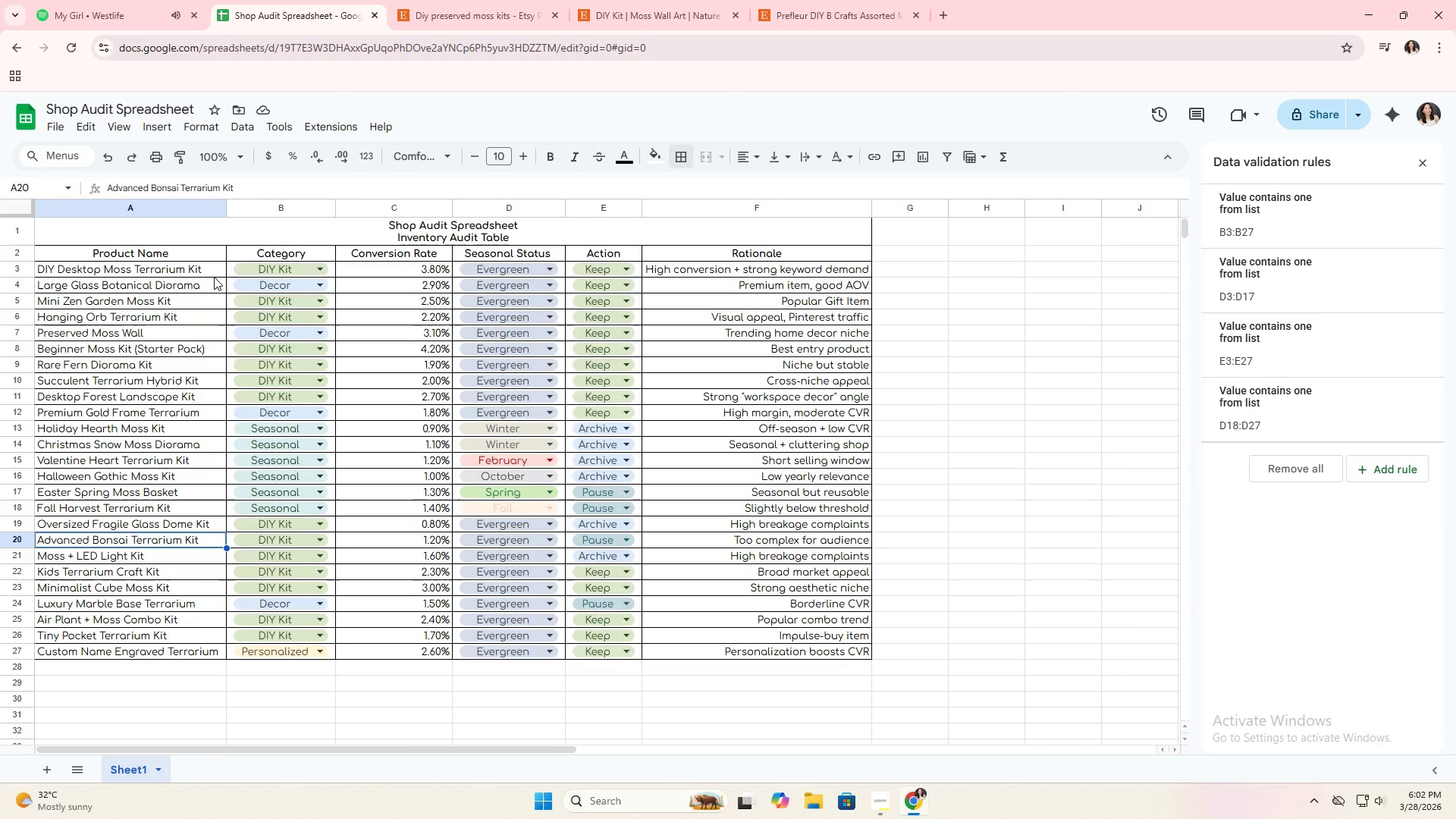 
key(ArrowDown)
 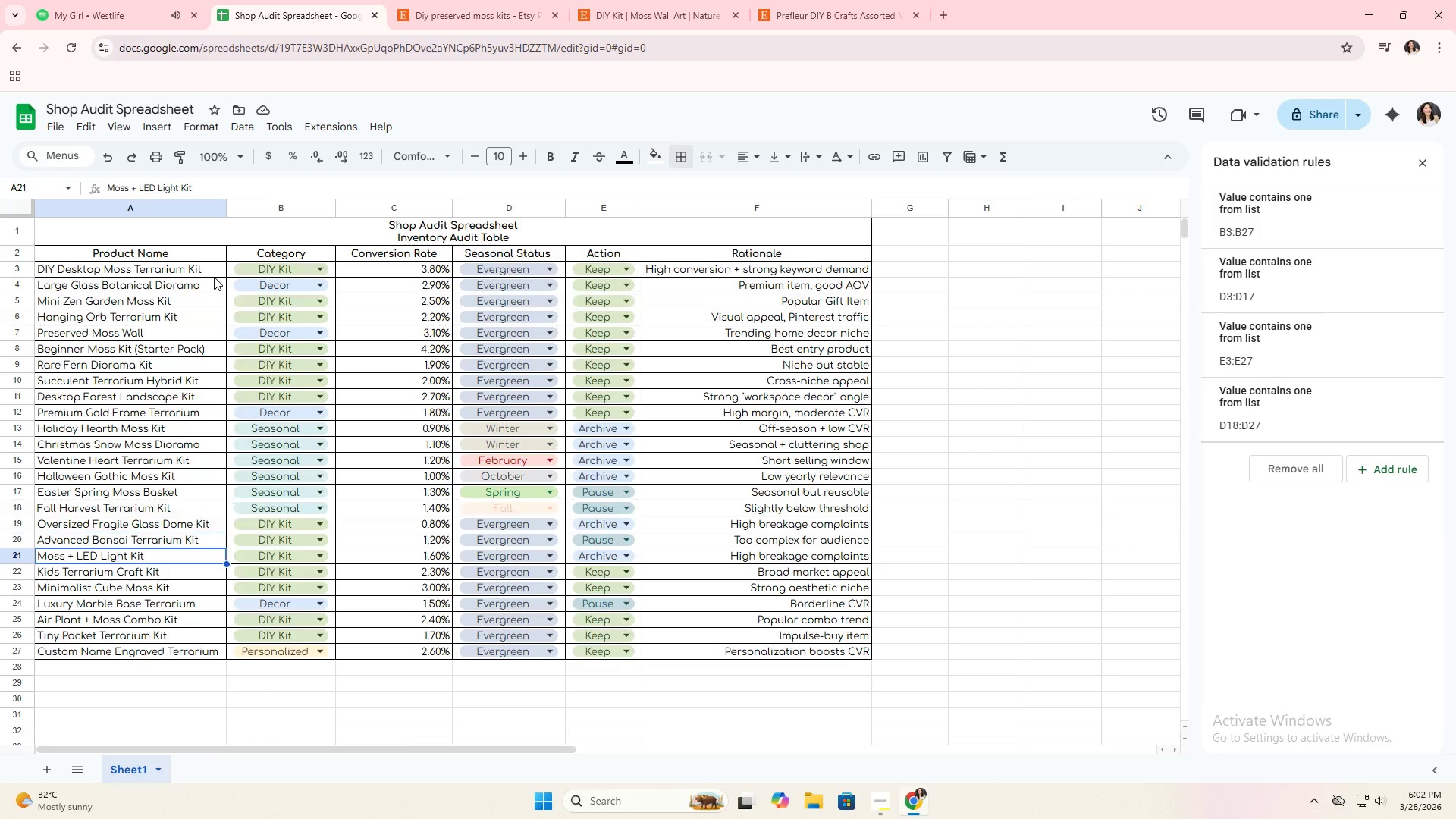 
key(ArrowDown)
 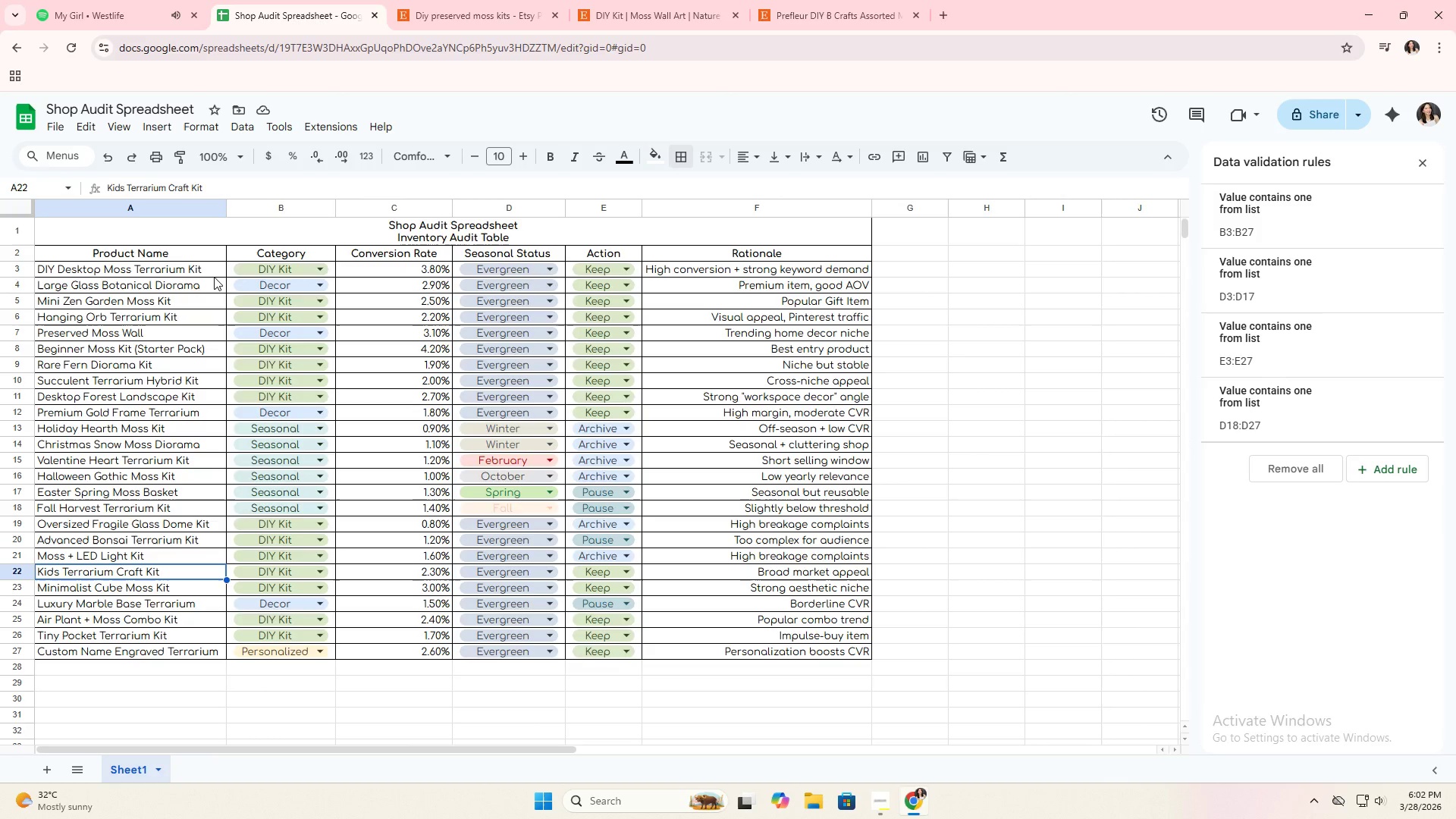 
key(ArrowDown)
 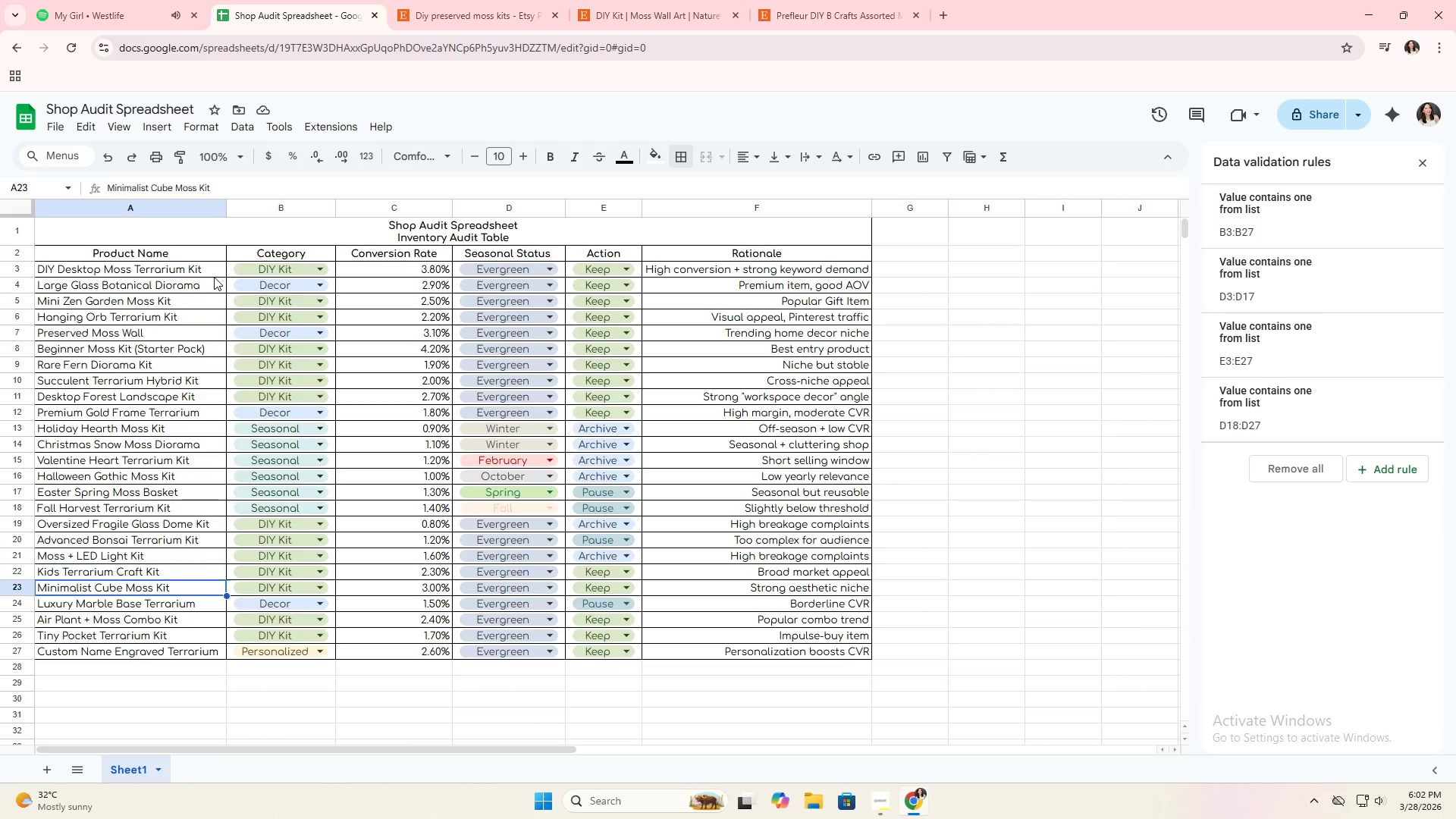 
key(ArrowDown)
 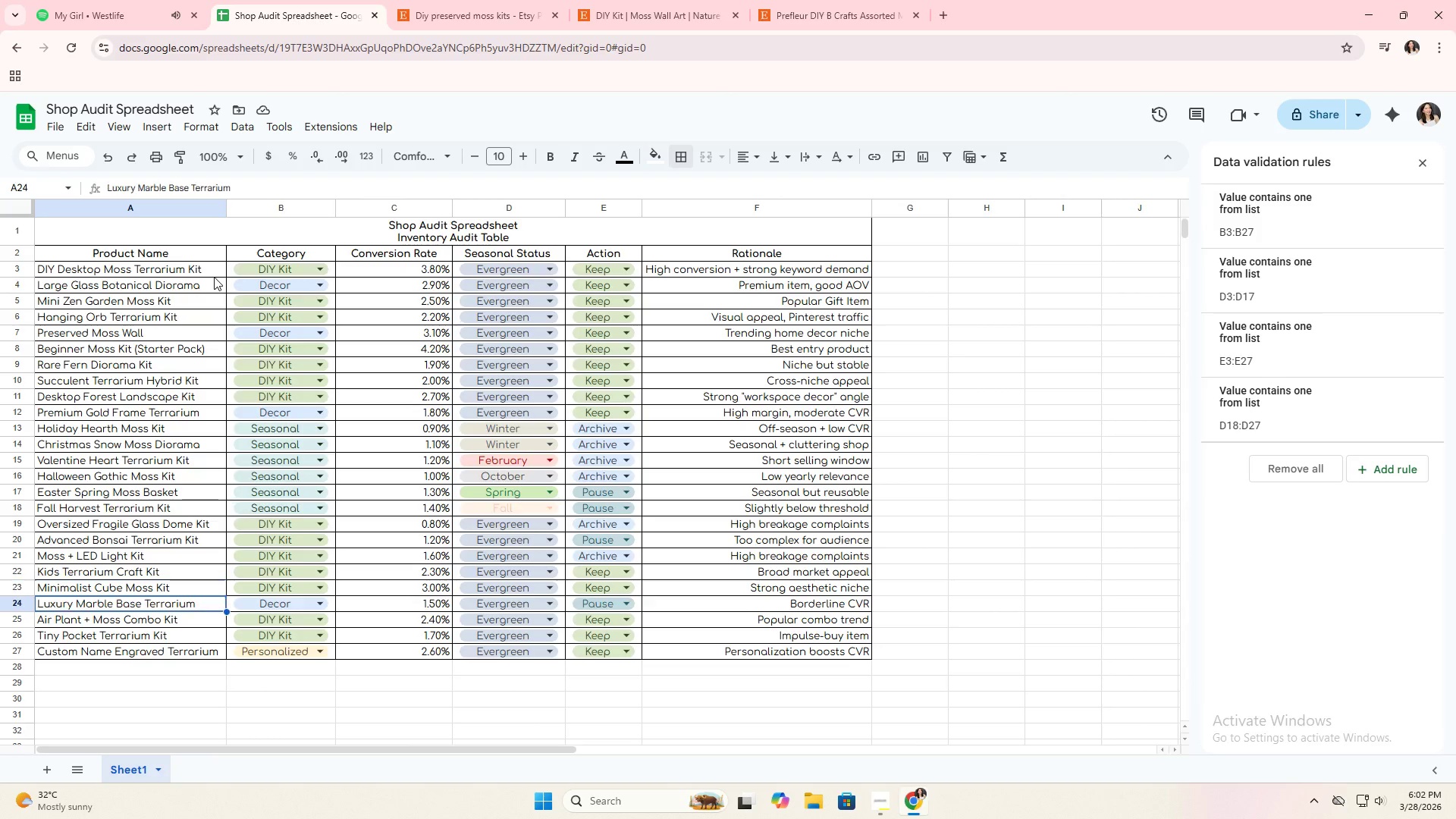 
key(ArrowDown)
 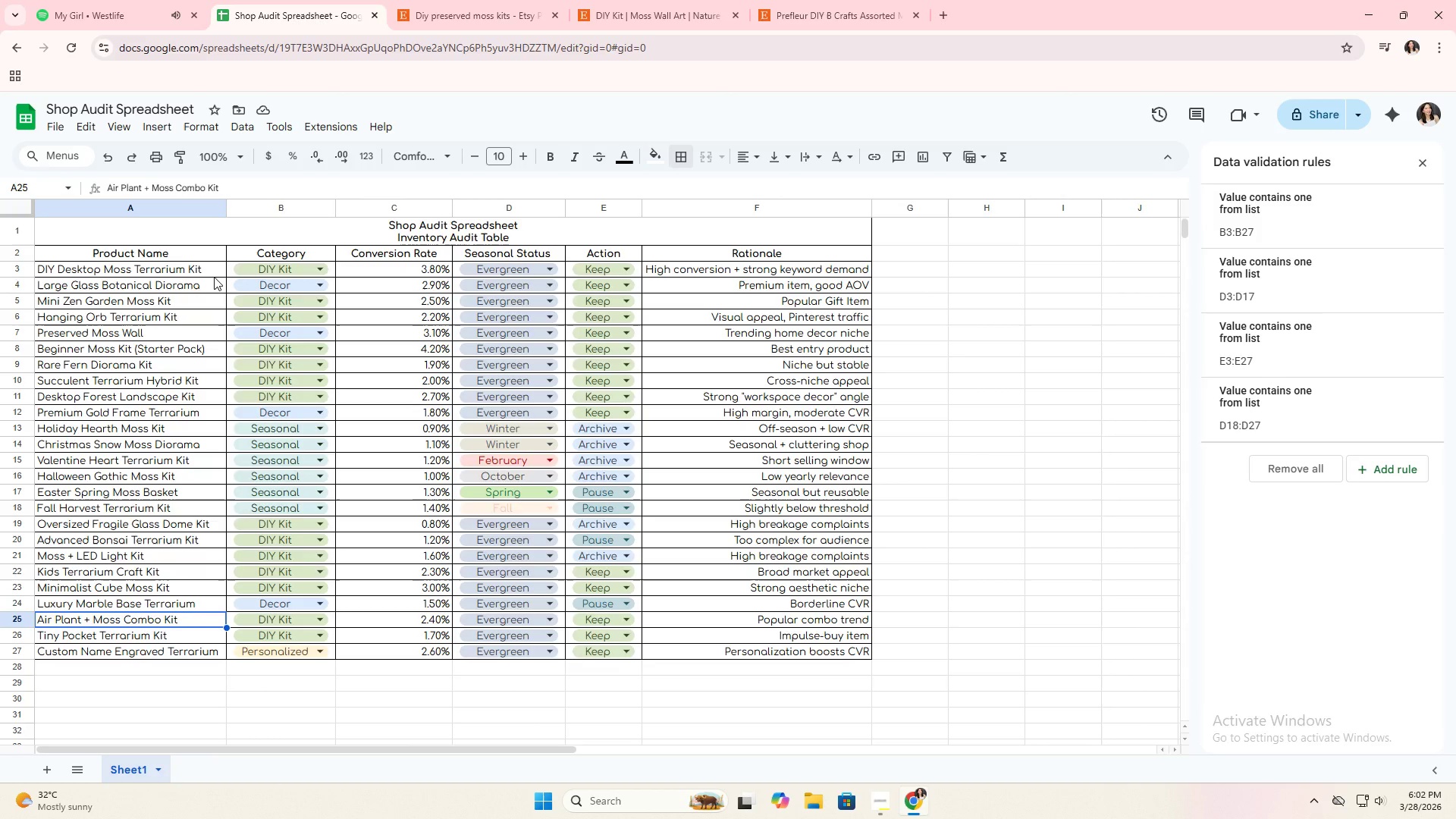 
key(ArrowDown)
 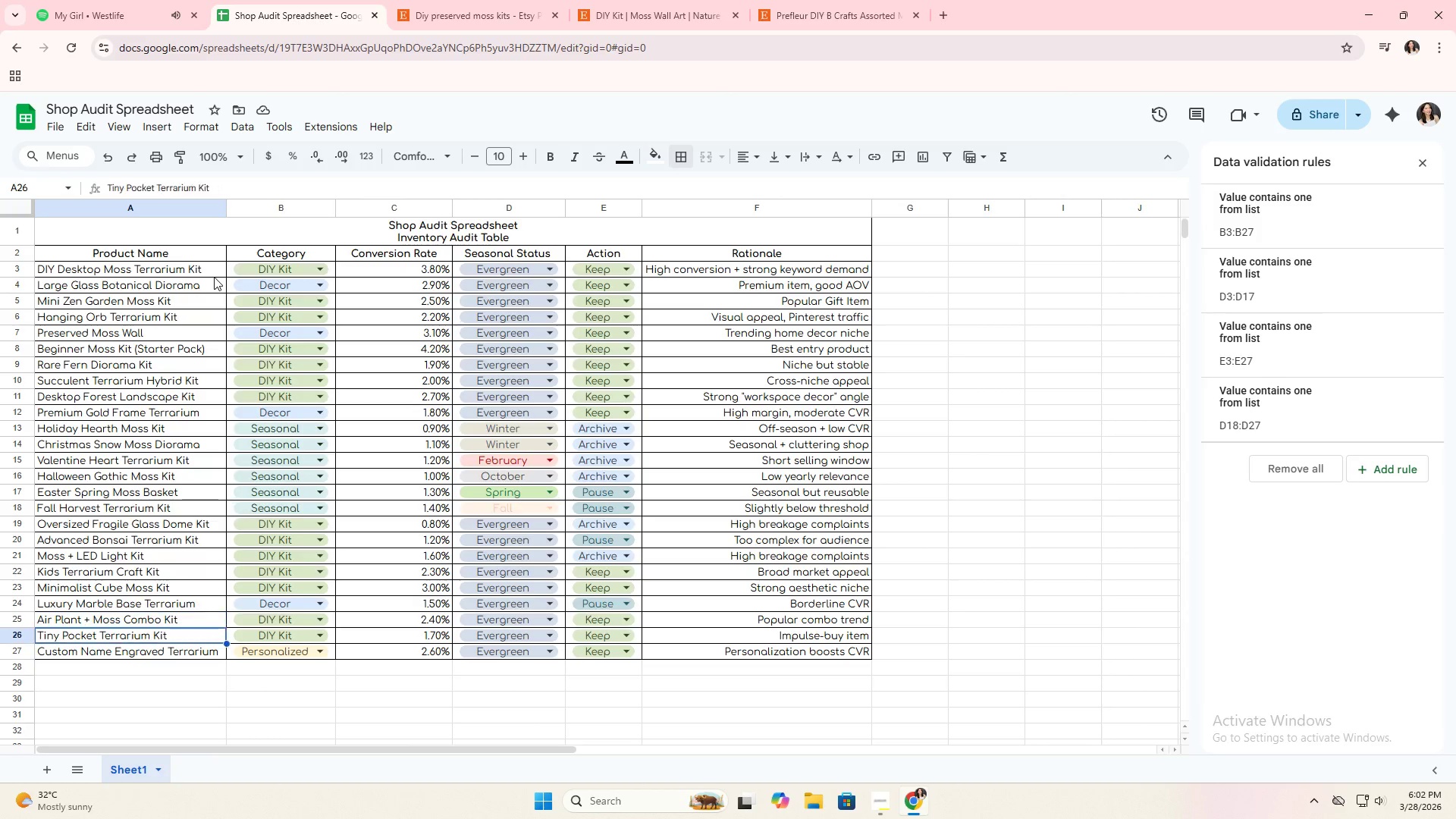 
key(ArrowDown)
 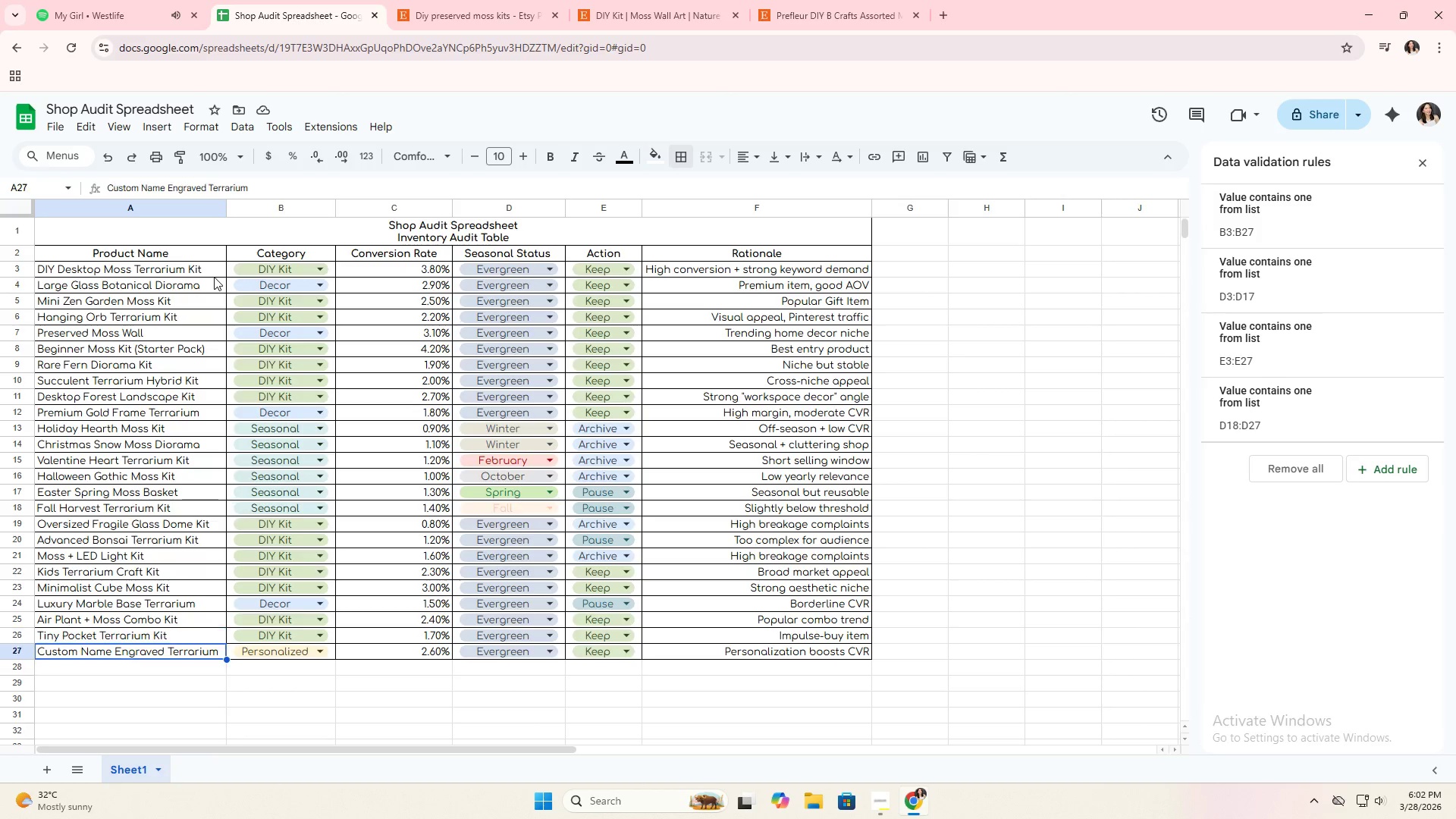 
key(ArrowDown)
 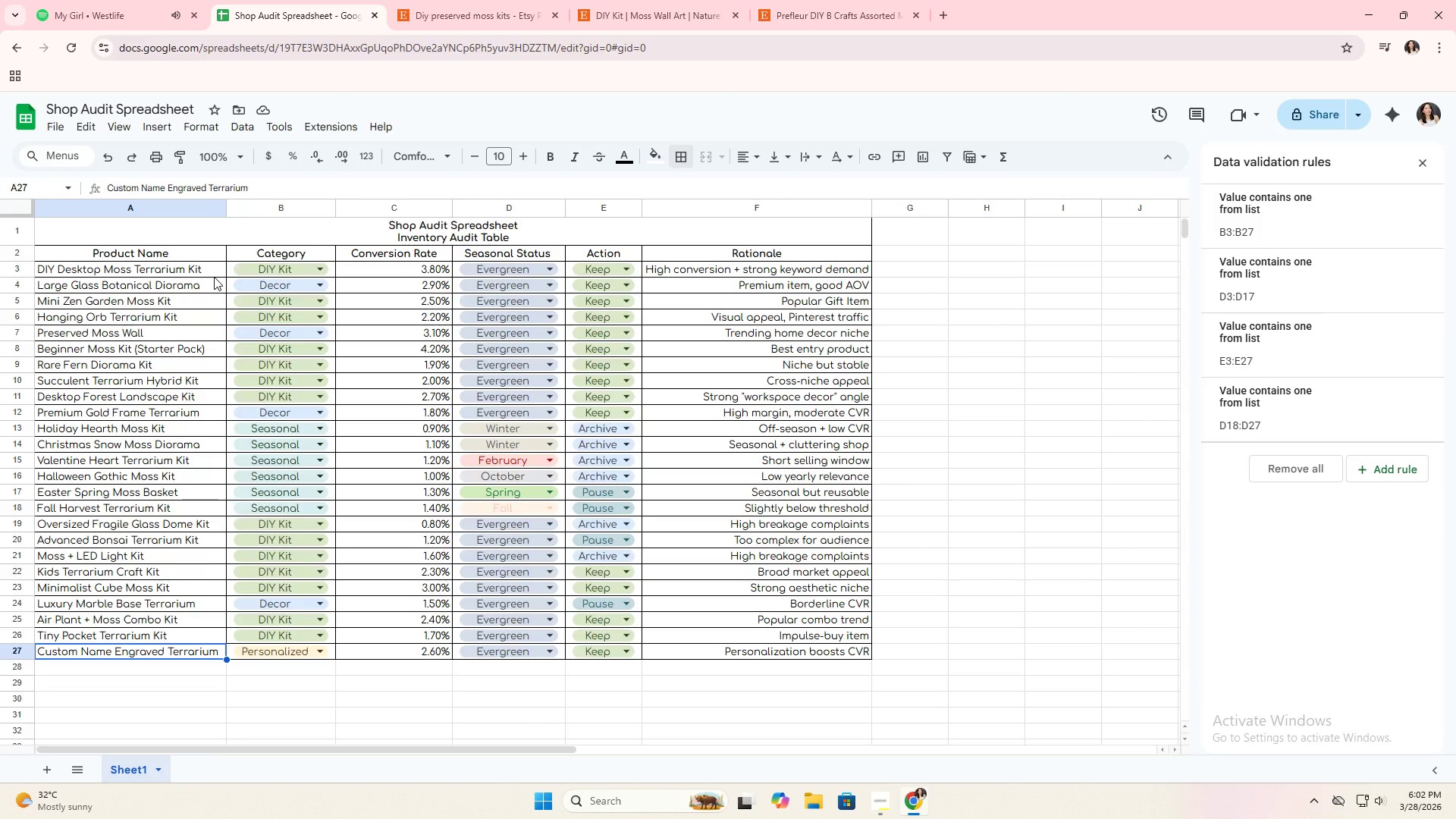 
key(Alt+AltLeft)
 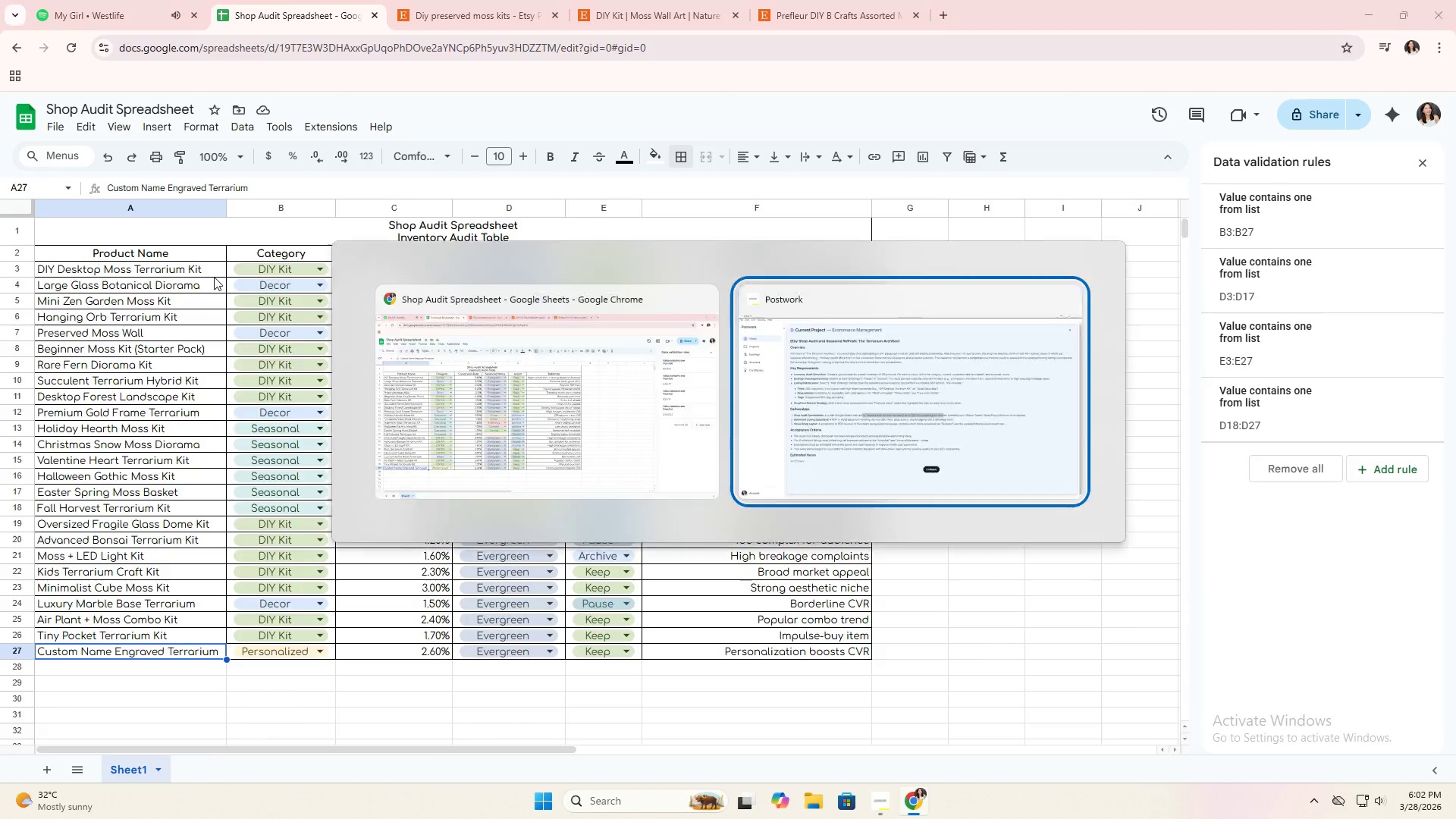 
key(Alt+Tab)